 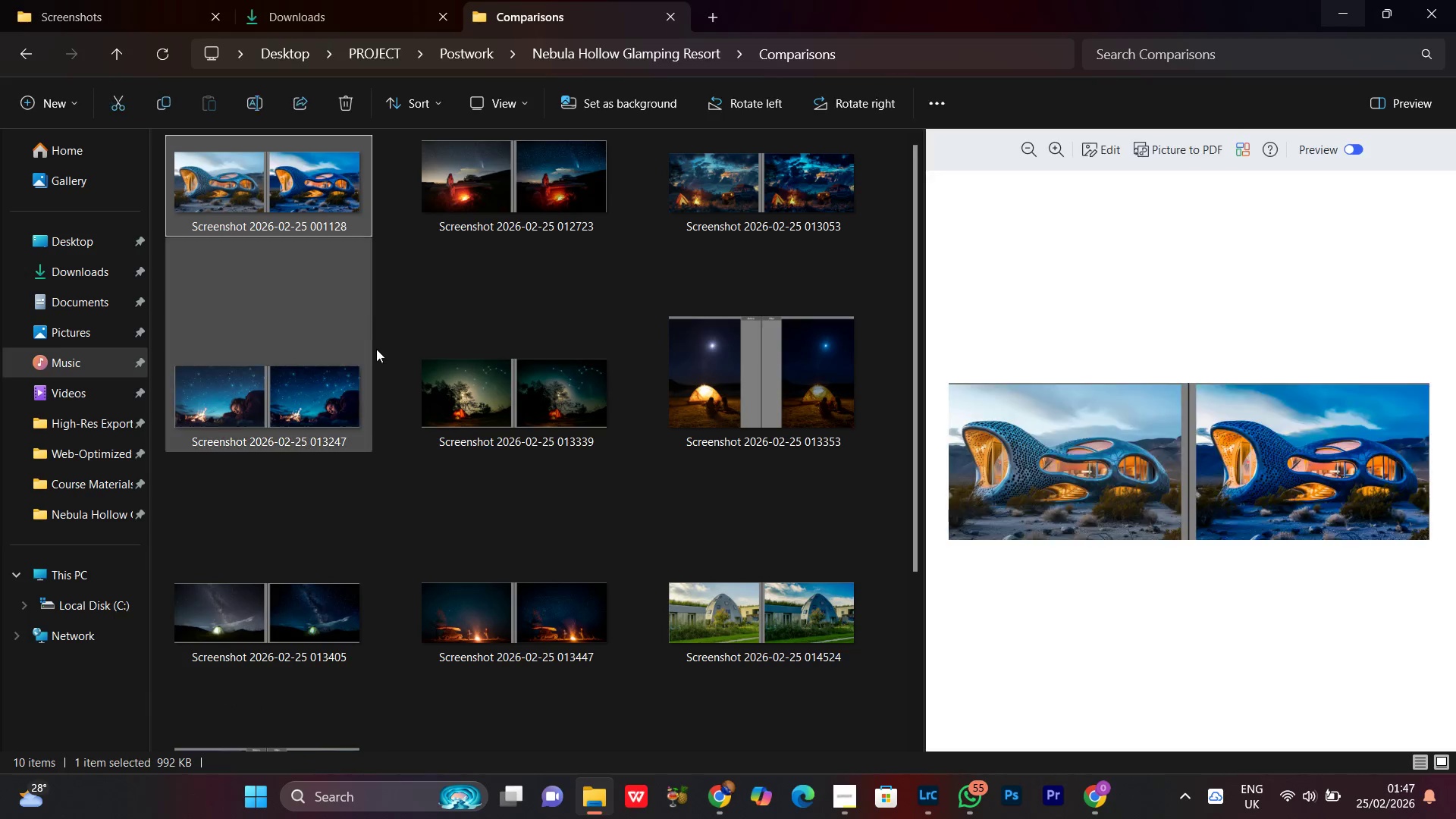 
key(Control+A)
 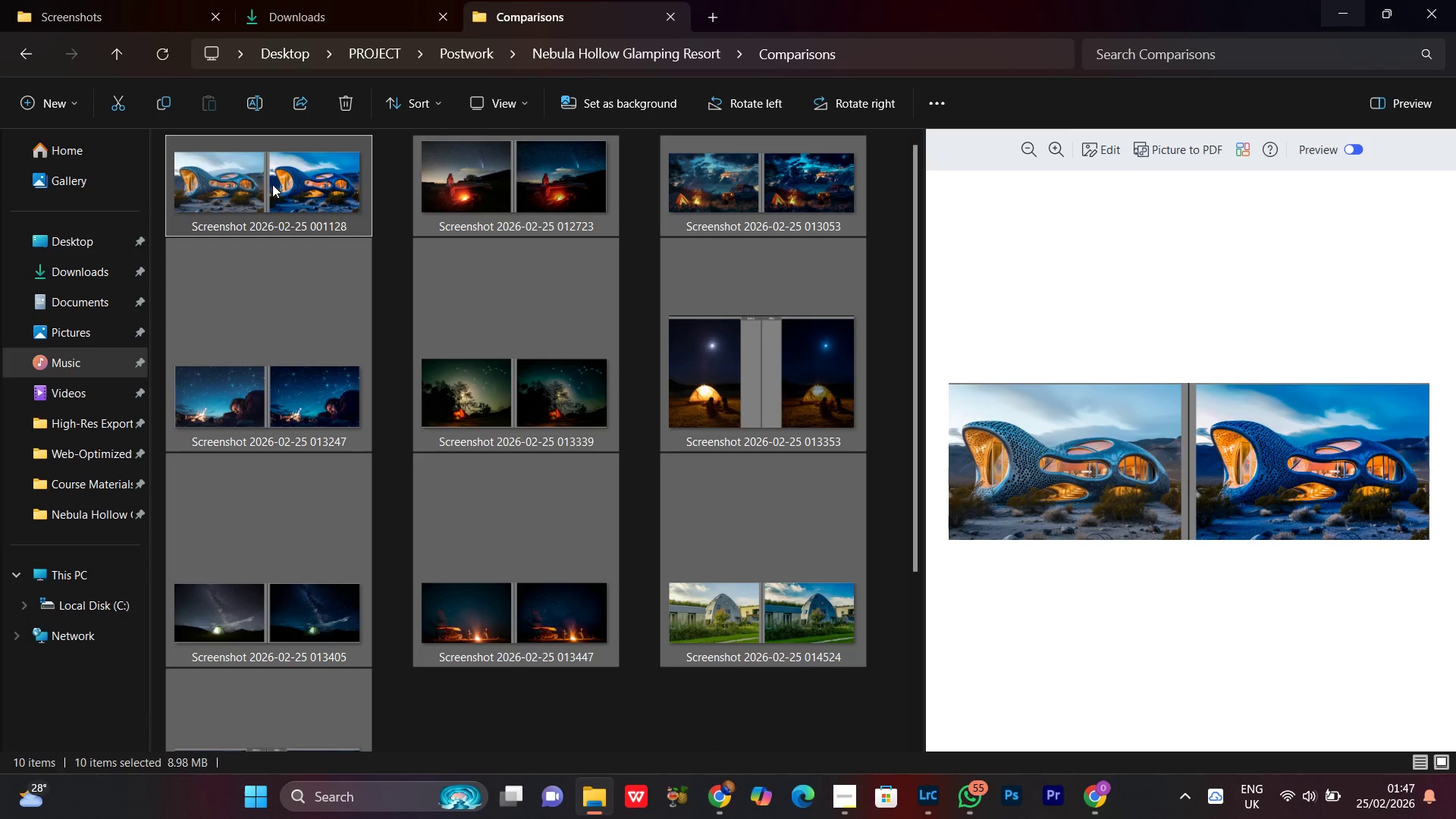 
right_click([272, 177])
 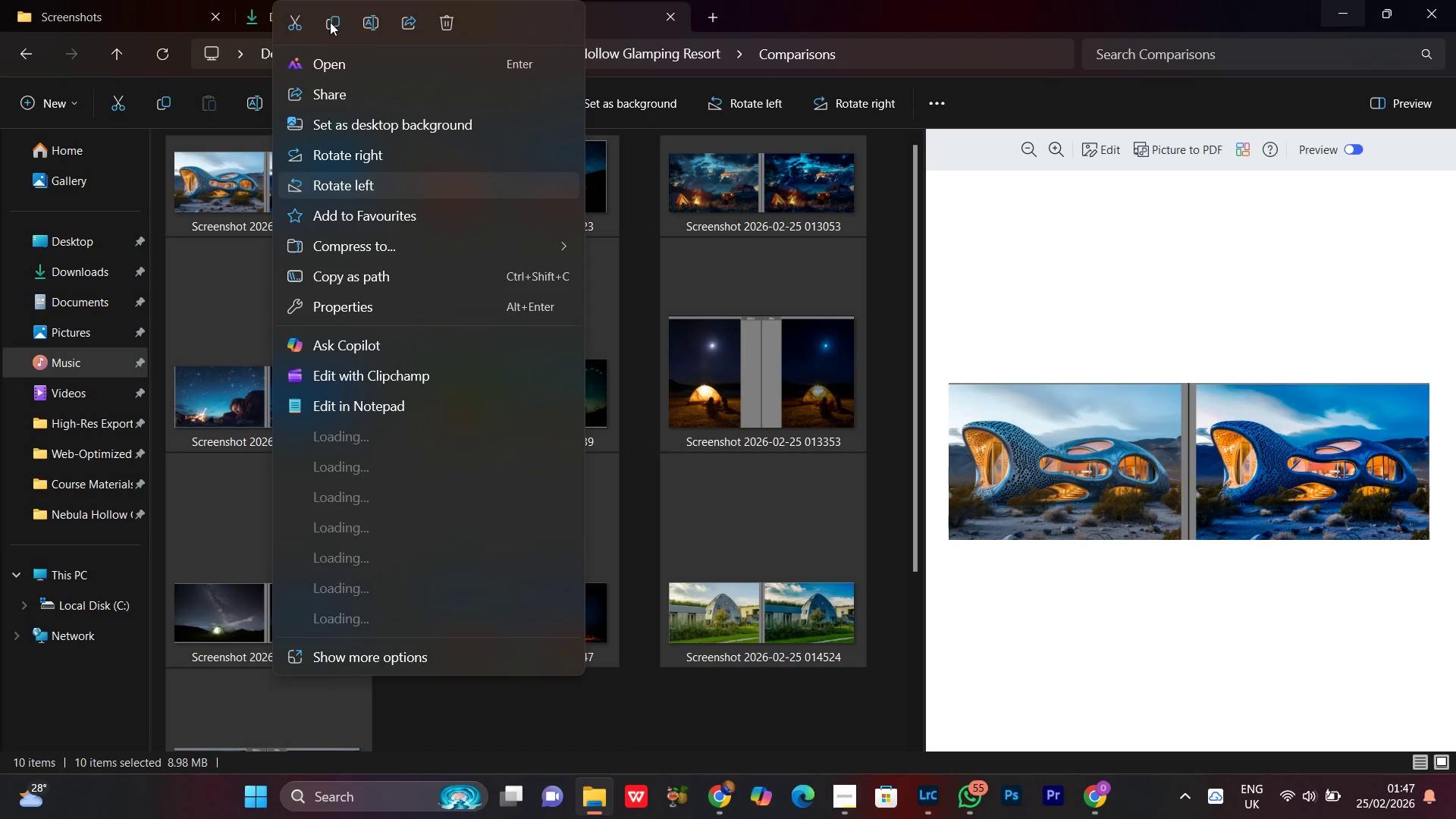 
left_click([373, 25])
 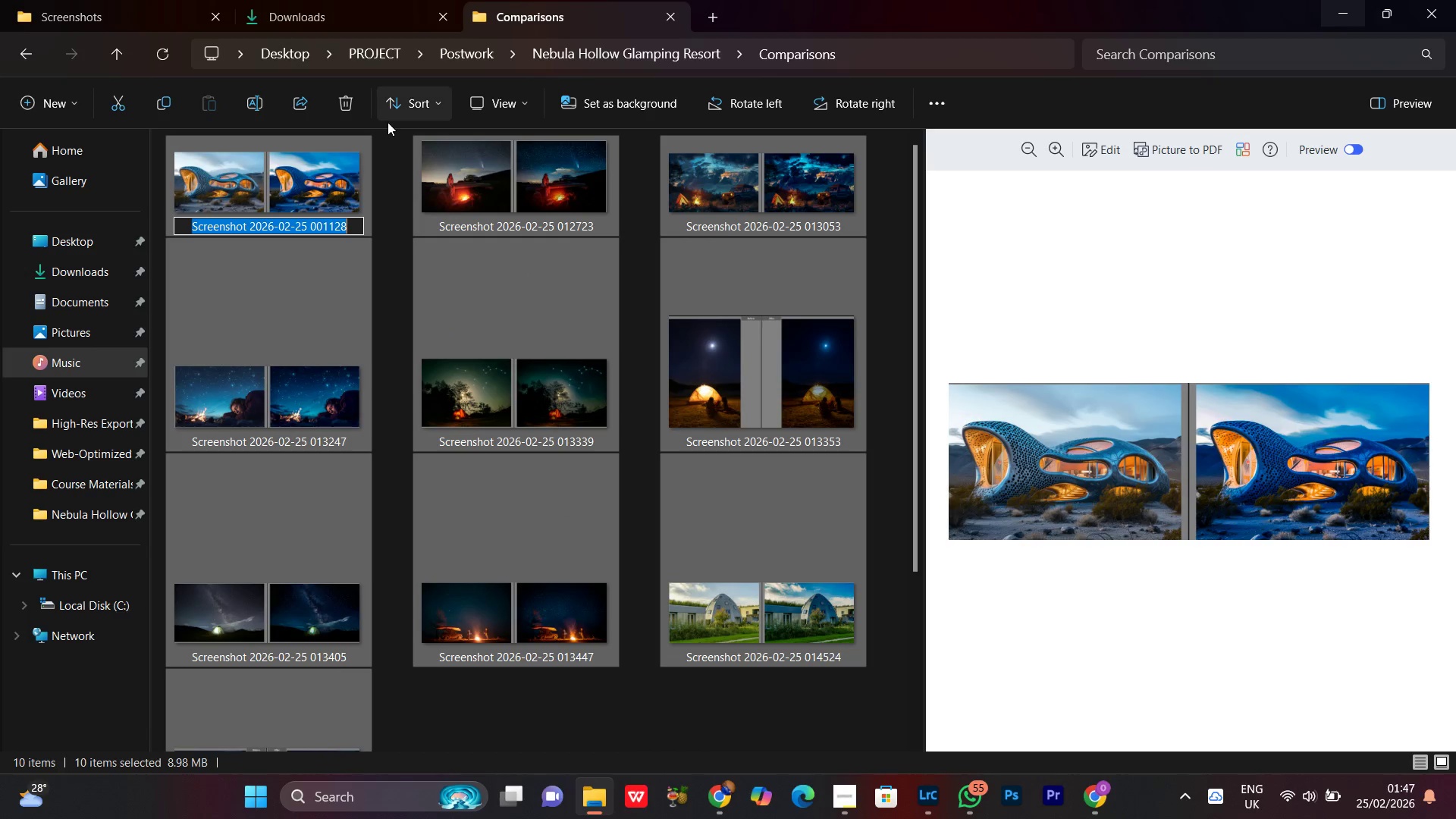 
key(Control+V)
 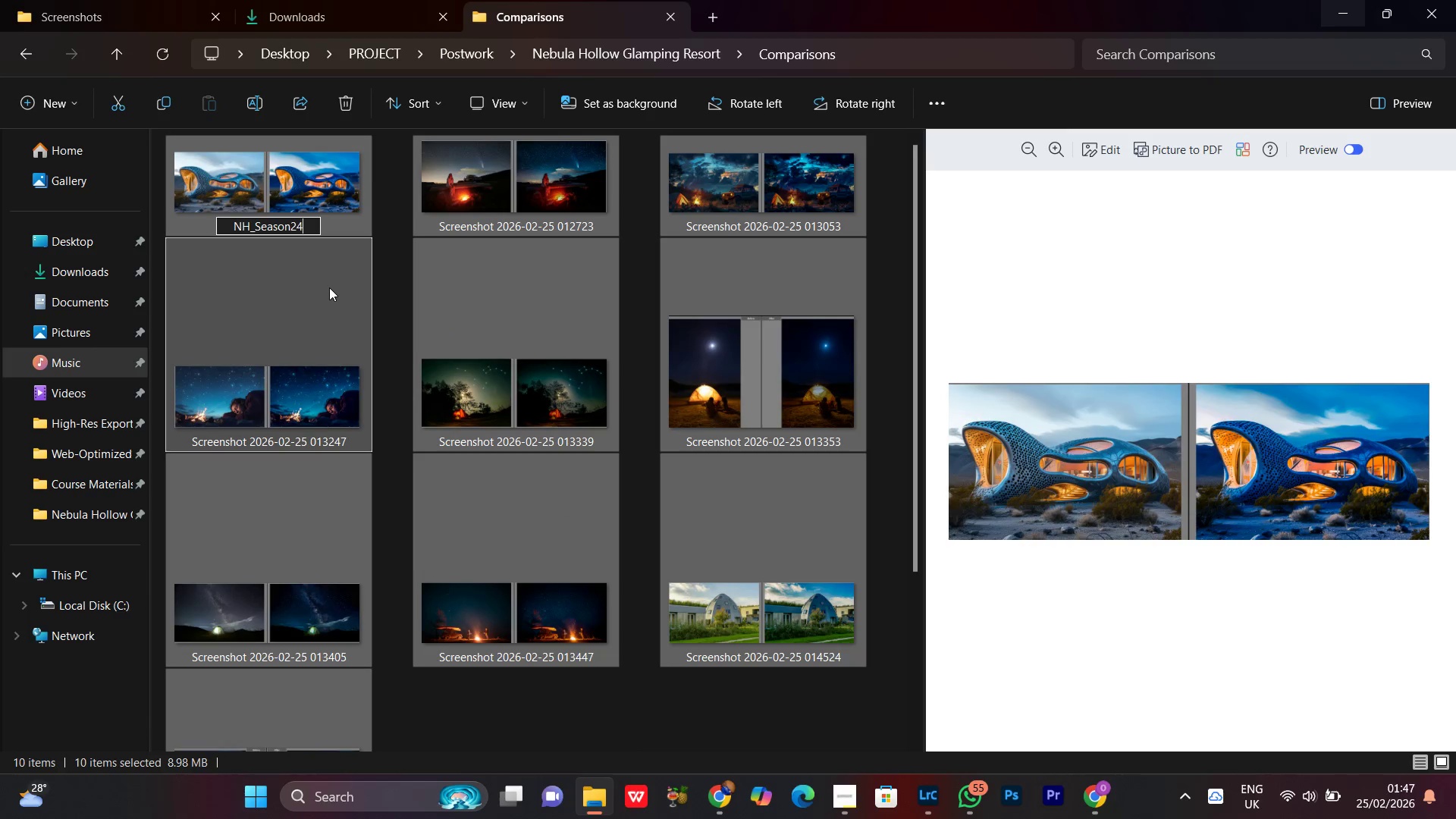 
type(_Compars)
key(Backspace)
type(ison)
 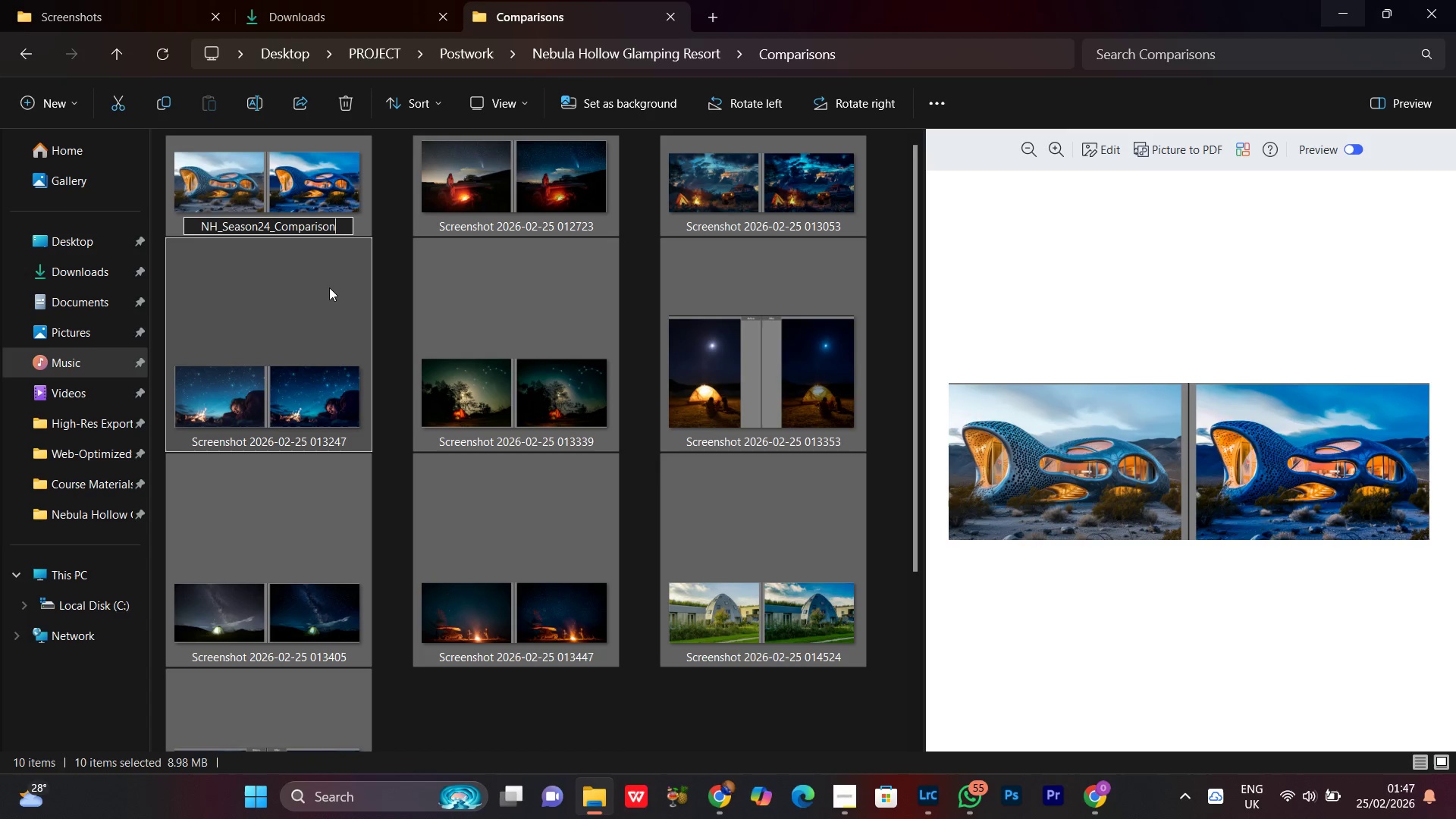 
key(Enter)
 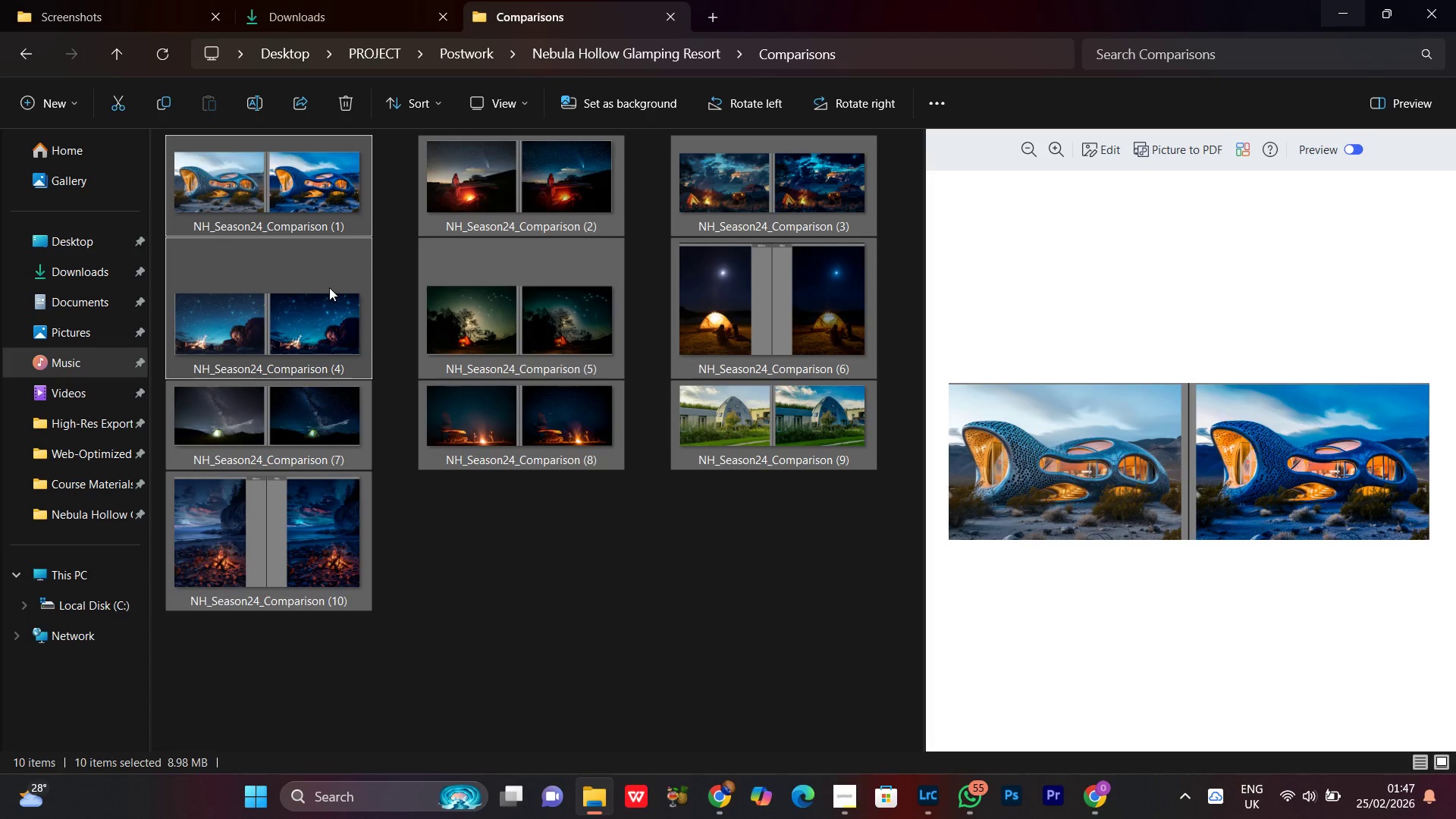 
wait(5.8)
 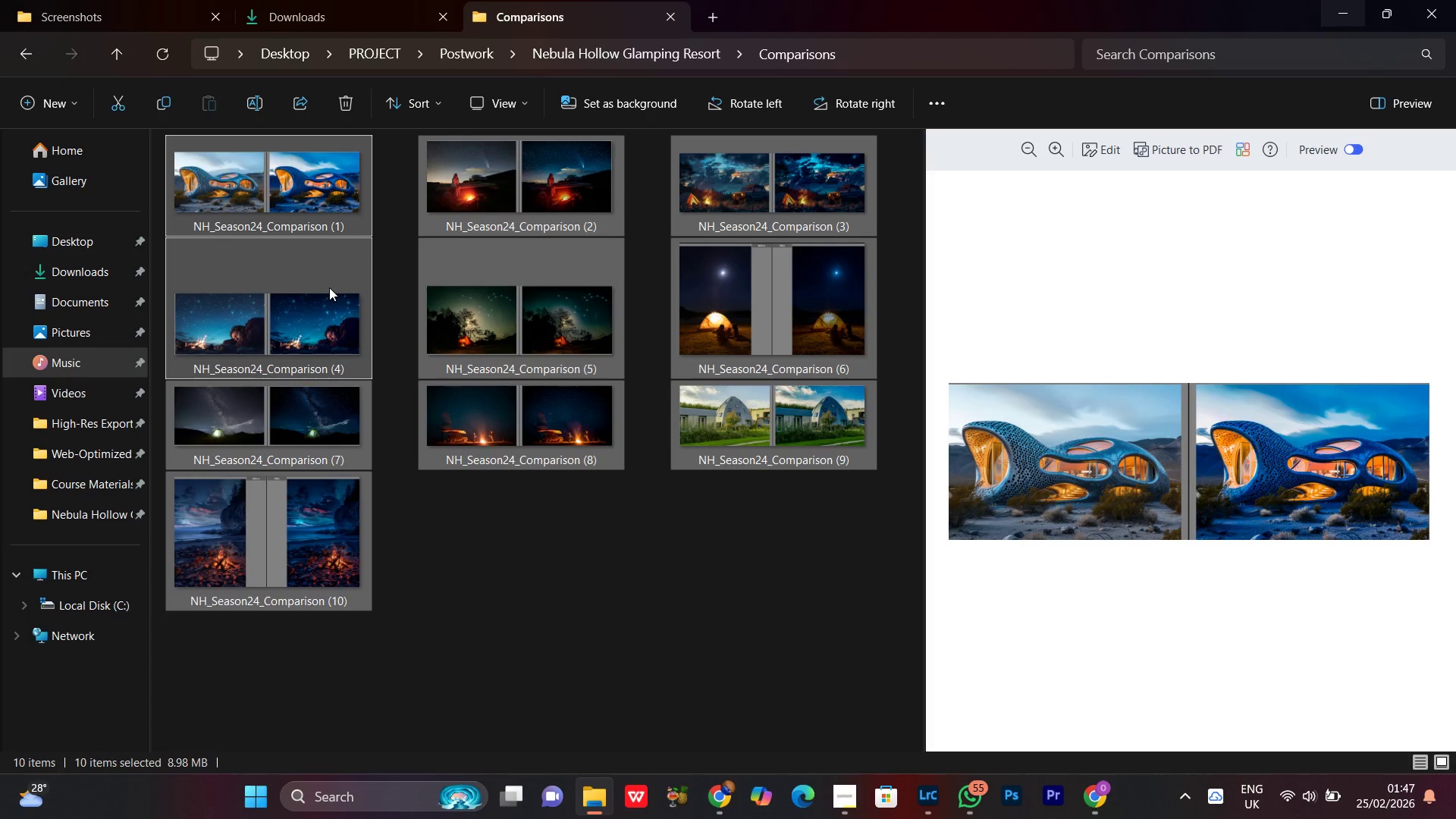 
left_click([623, 613])
 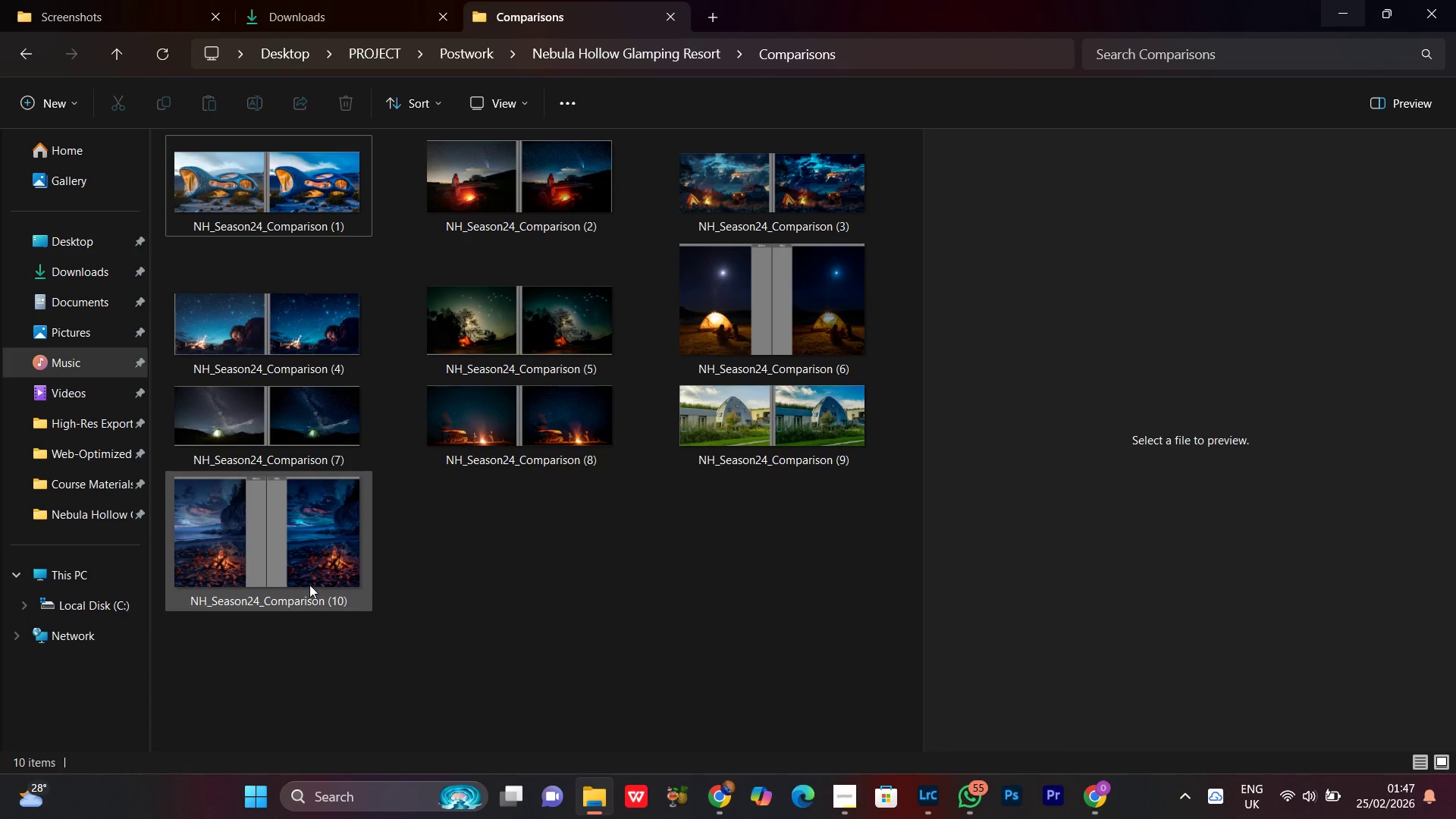 
left_click([309, 547])
 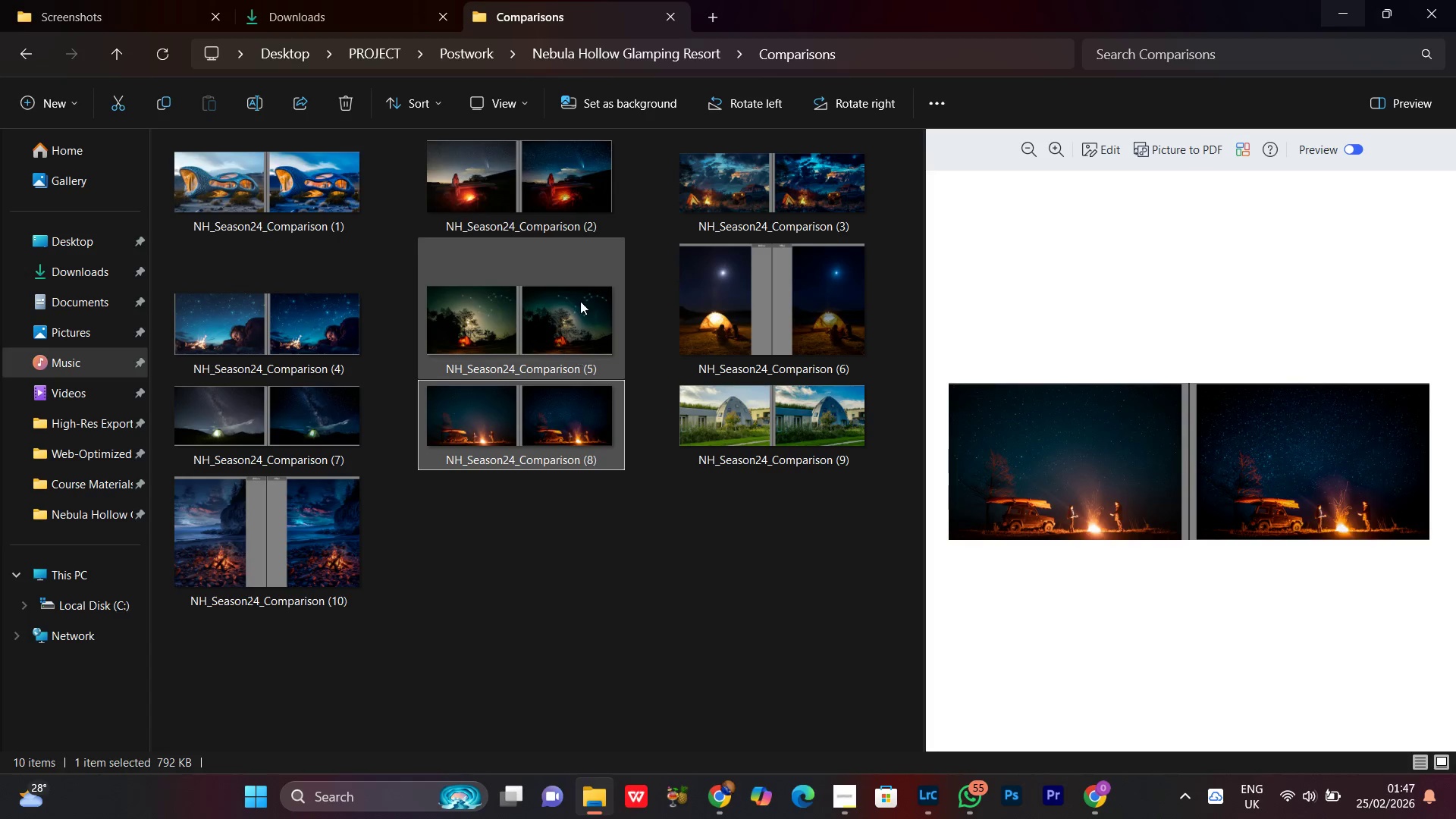 
double_click([576, 293])
 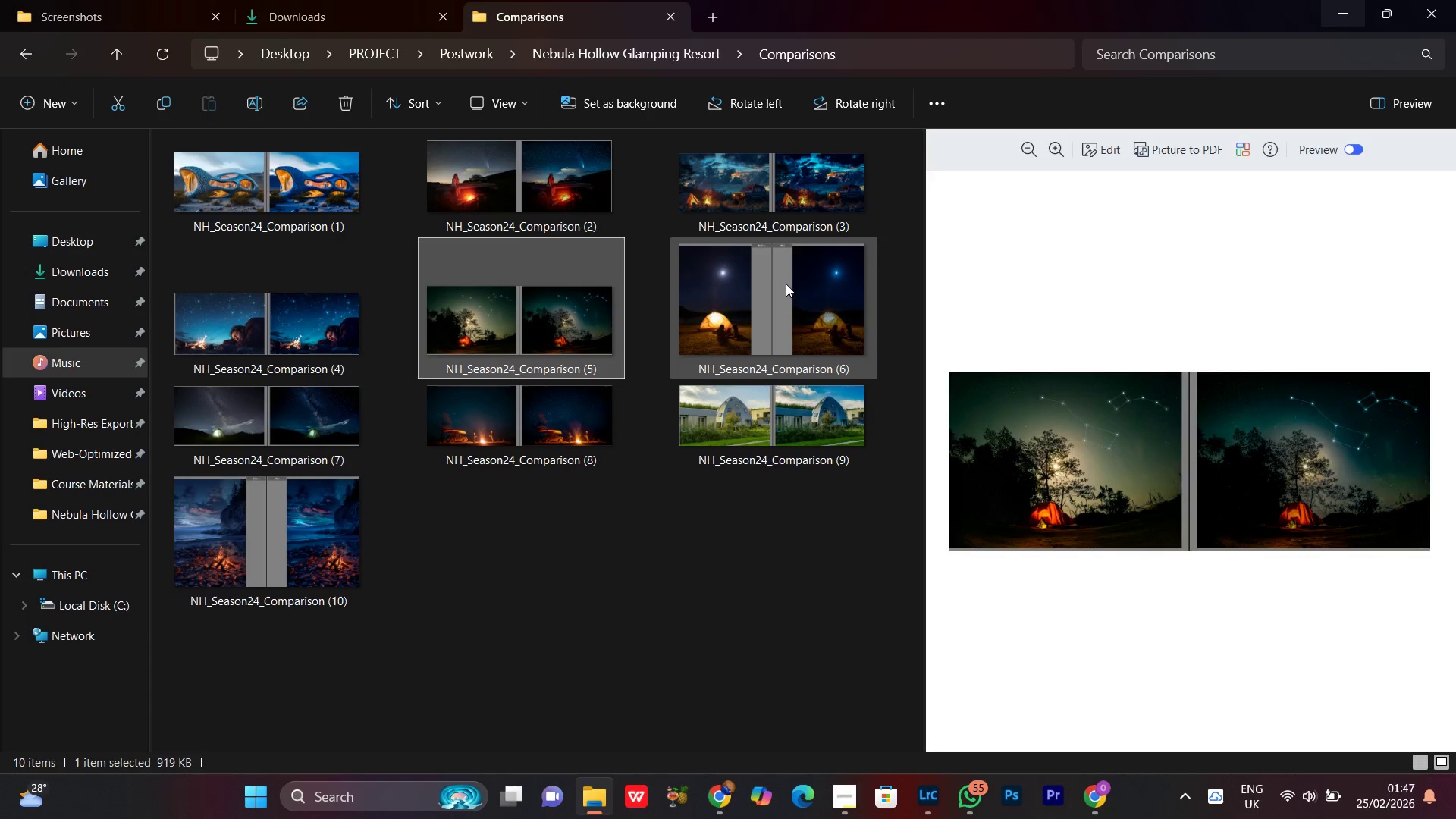 
triple_click([786, 284])
 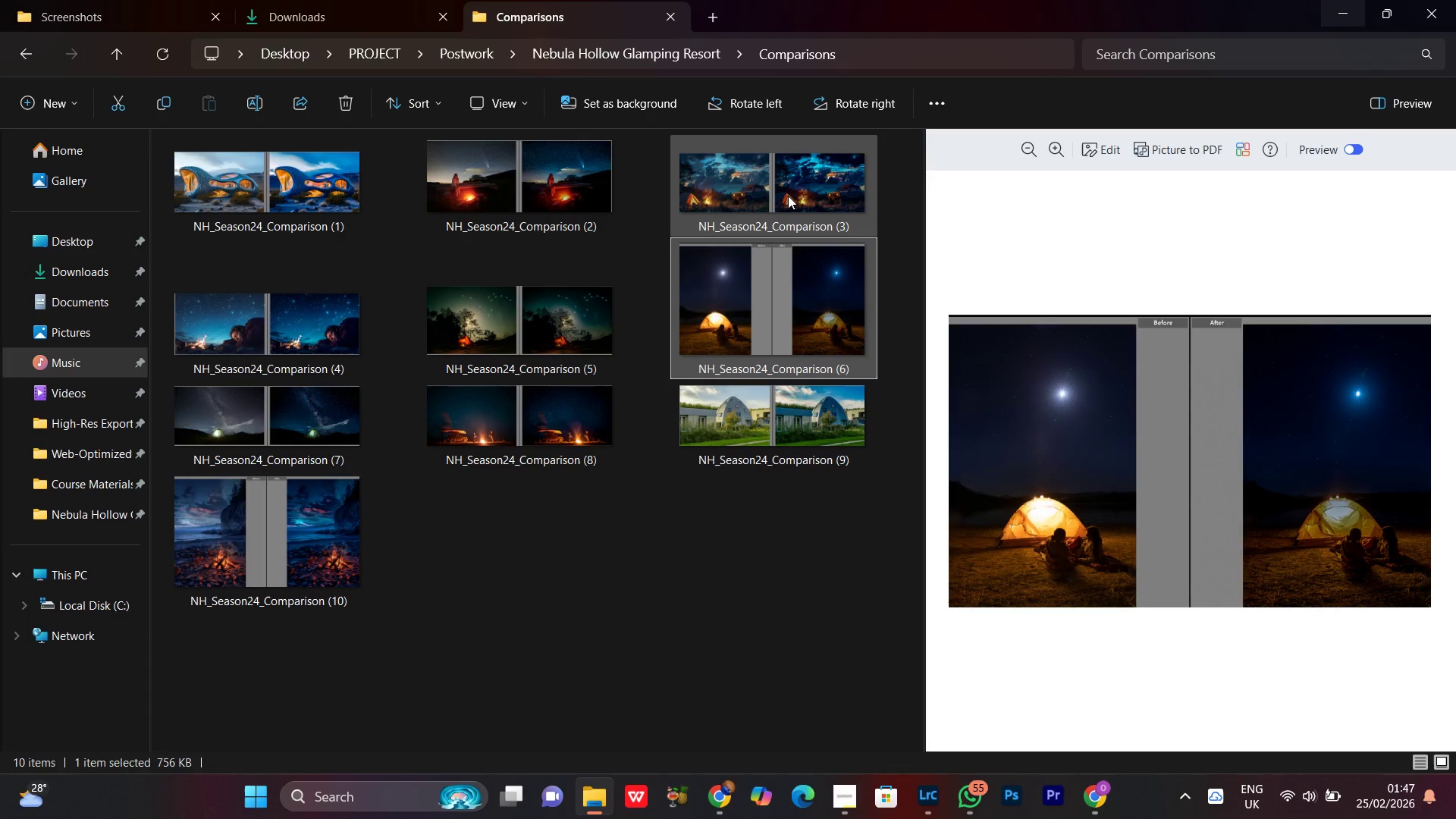 
left_click([788, 196])
 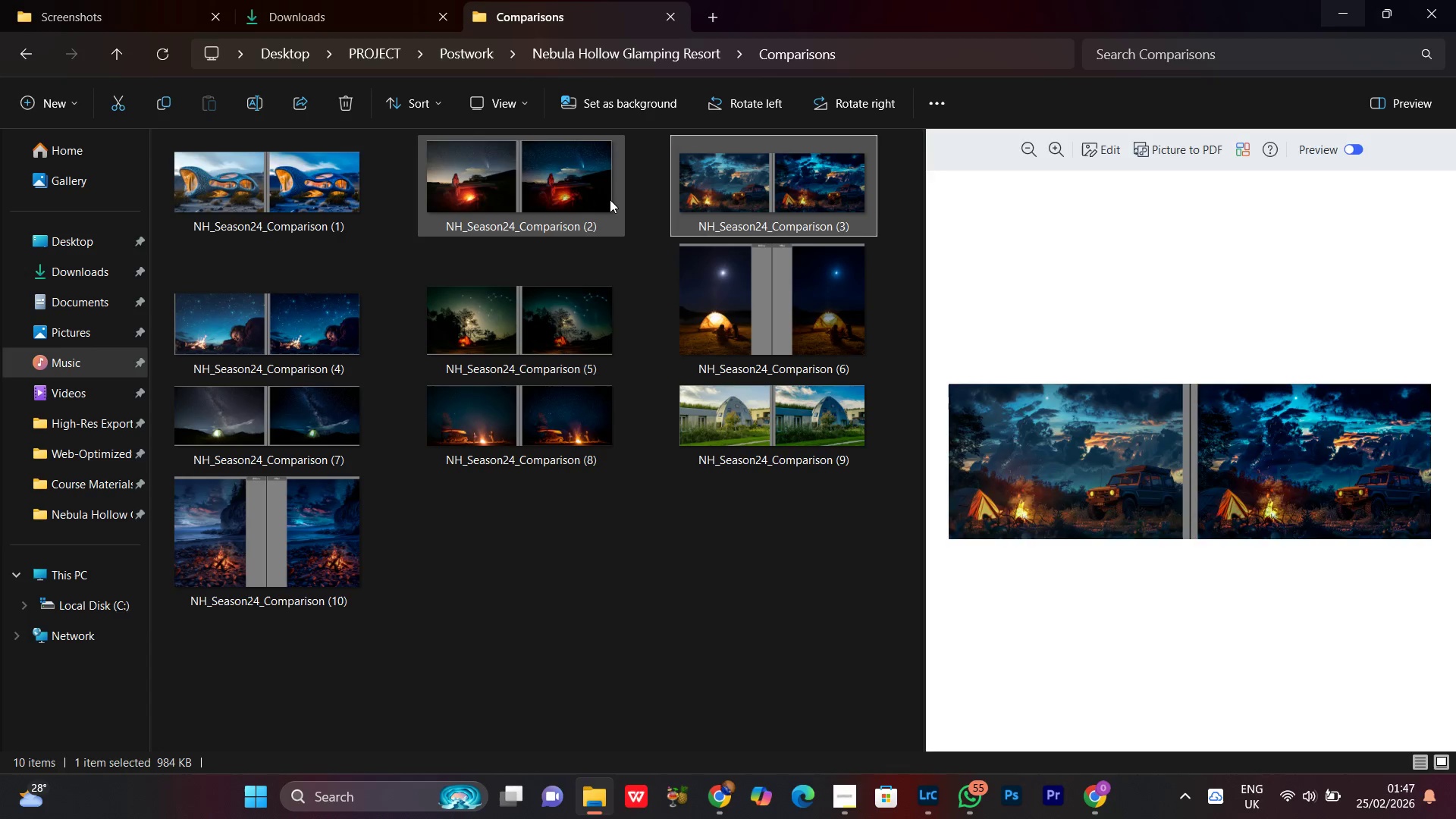 
left_click([610, 199])
 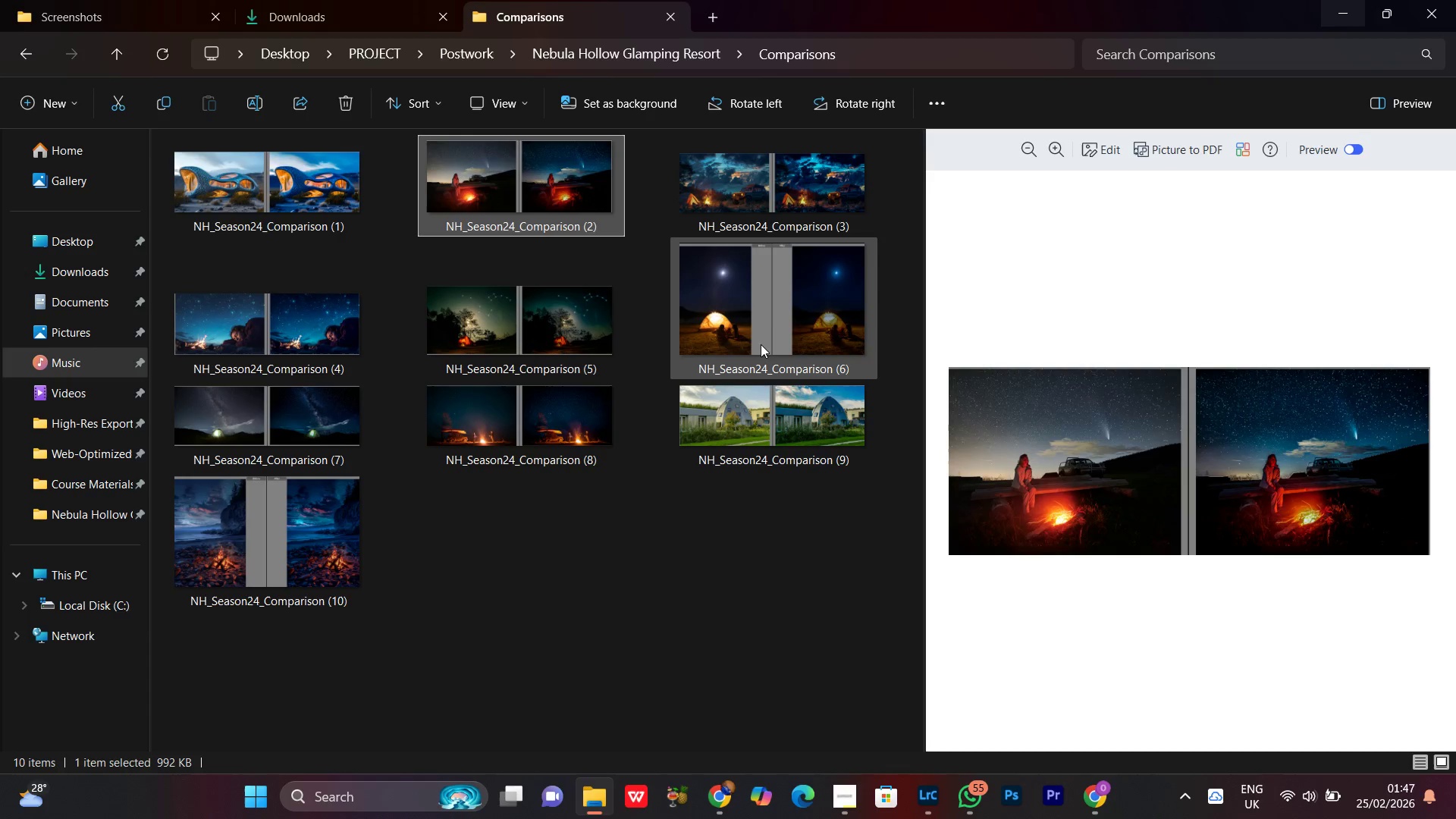 
left_click([752, 349])
 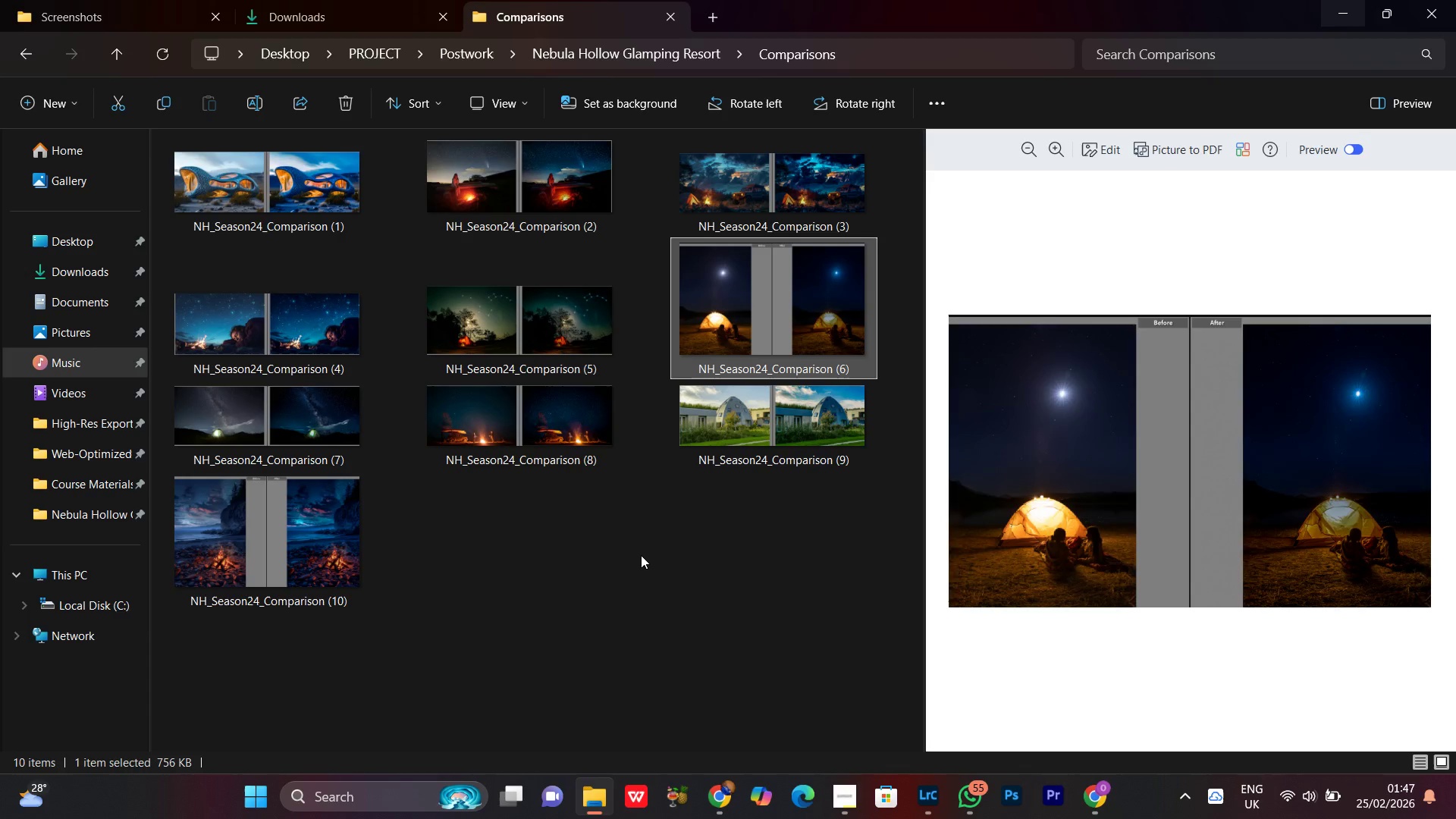 
left_click([641, 555])
 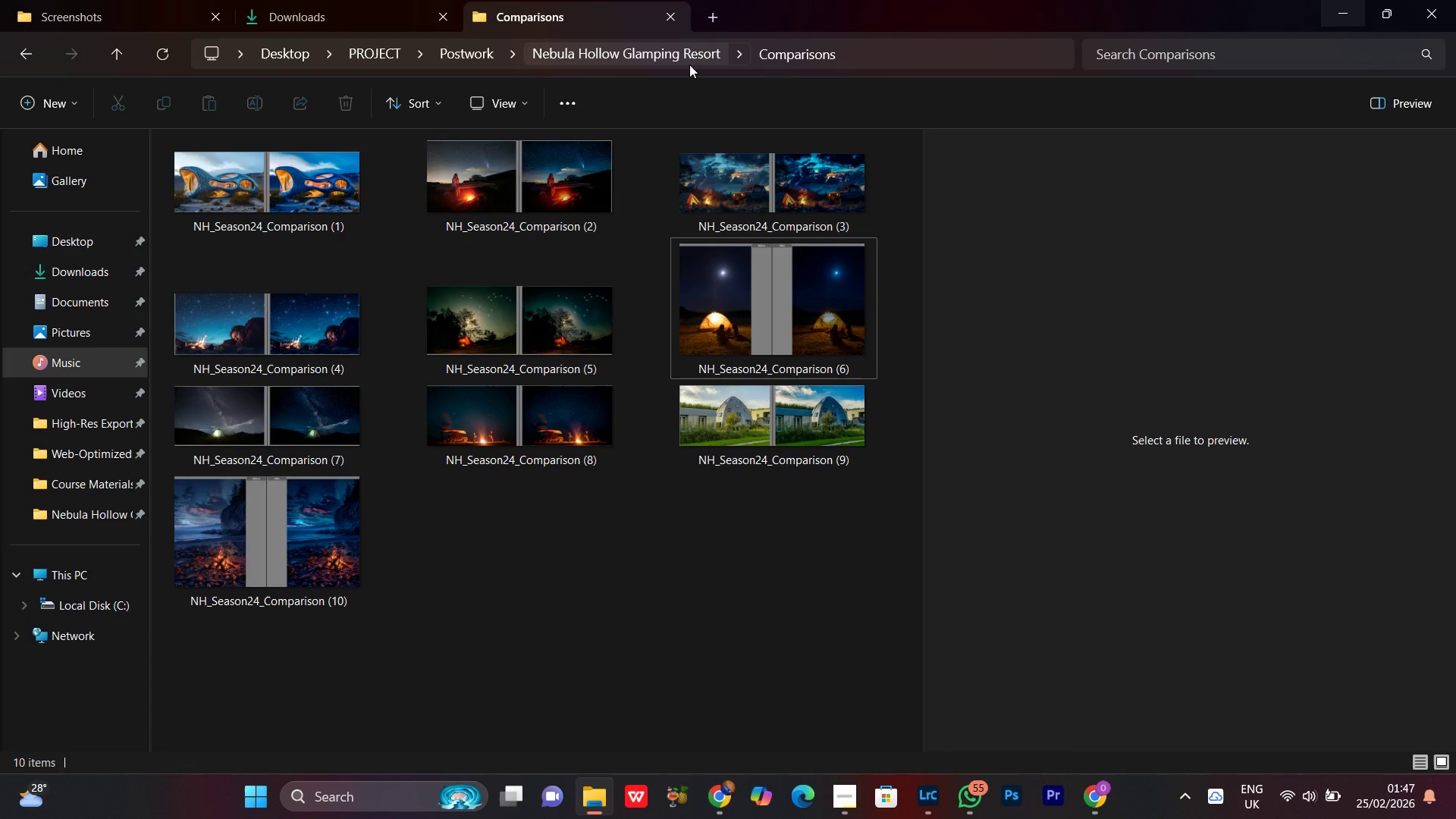 
left_click([689, 64])
 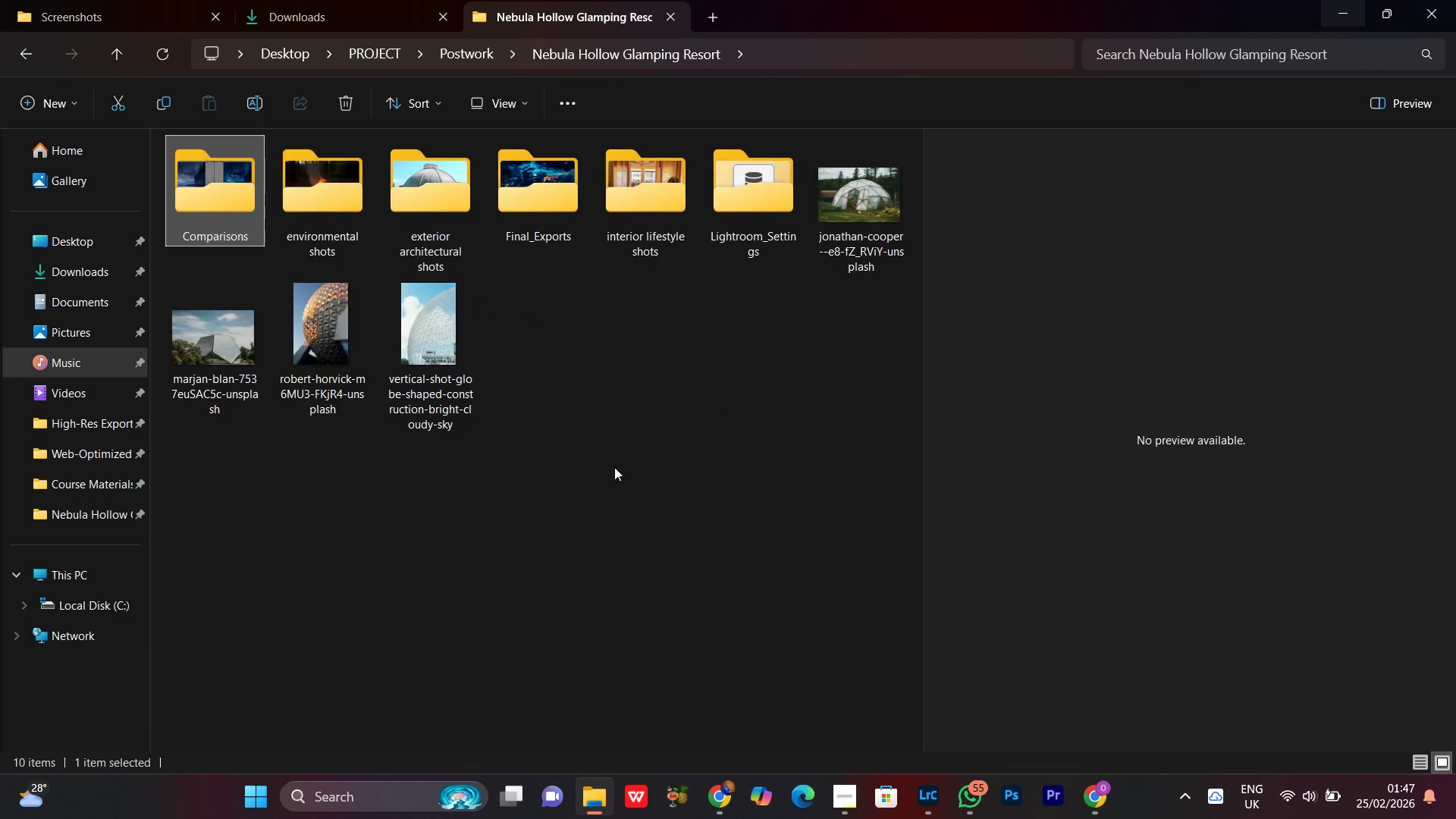 
left_click([682, 522])
 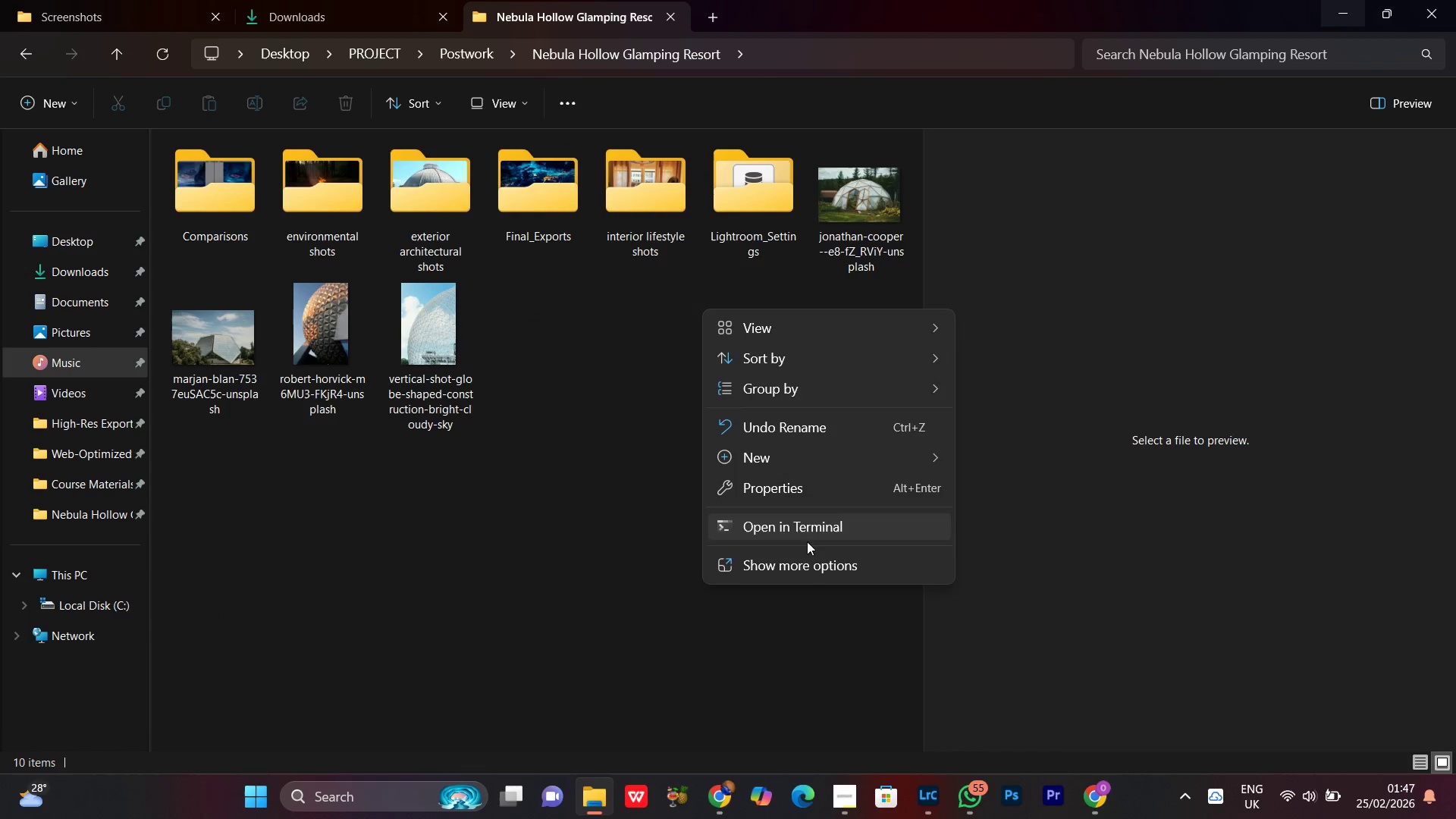 
left_click([800, 565])
 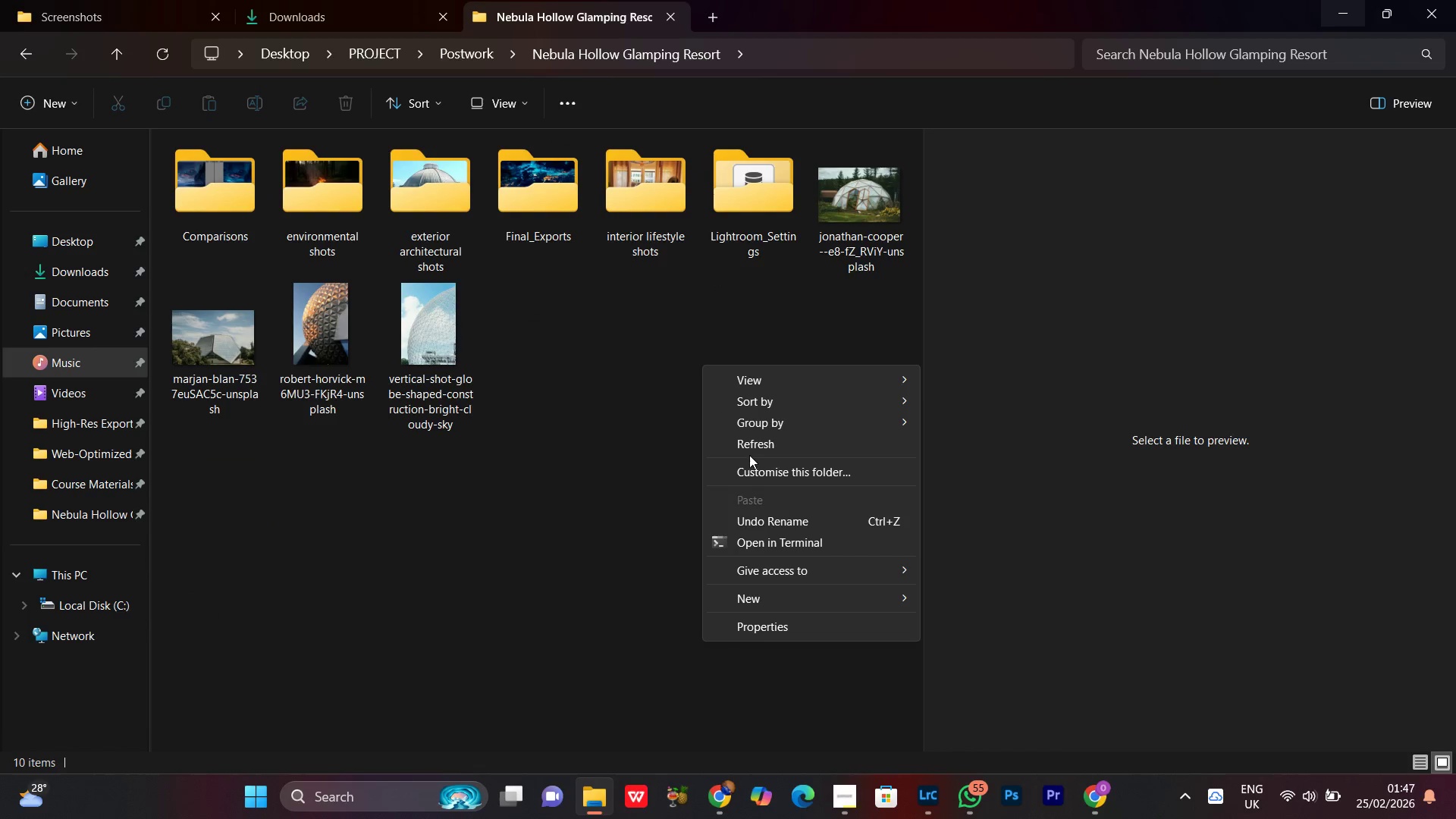 
double_click([748, 442])
 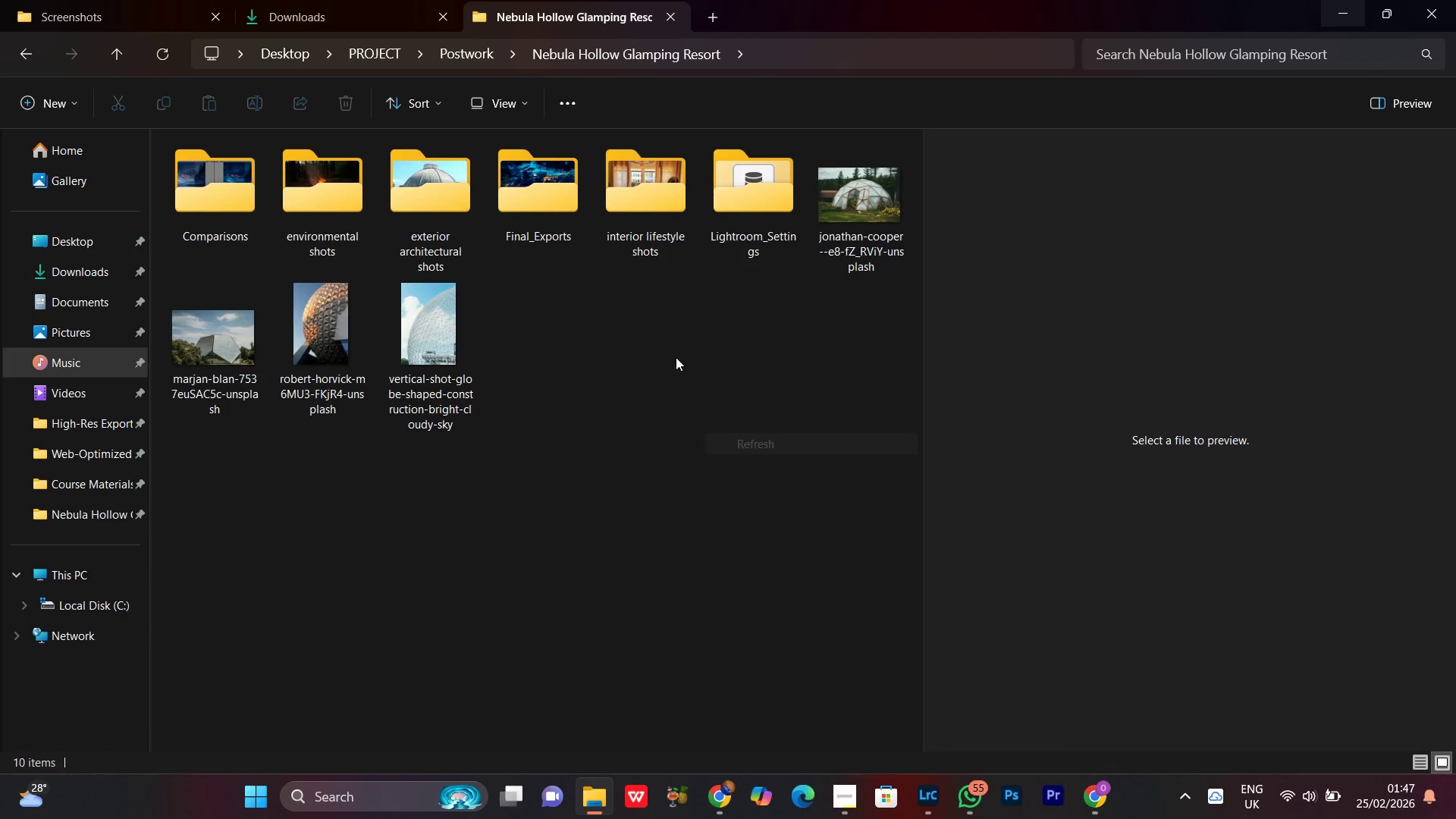 
right_click([674, 353])
 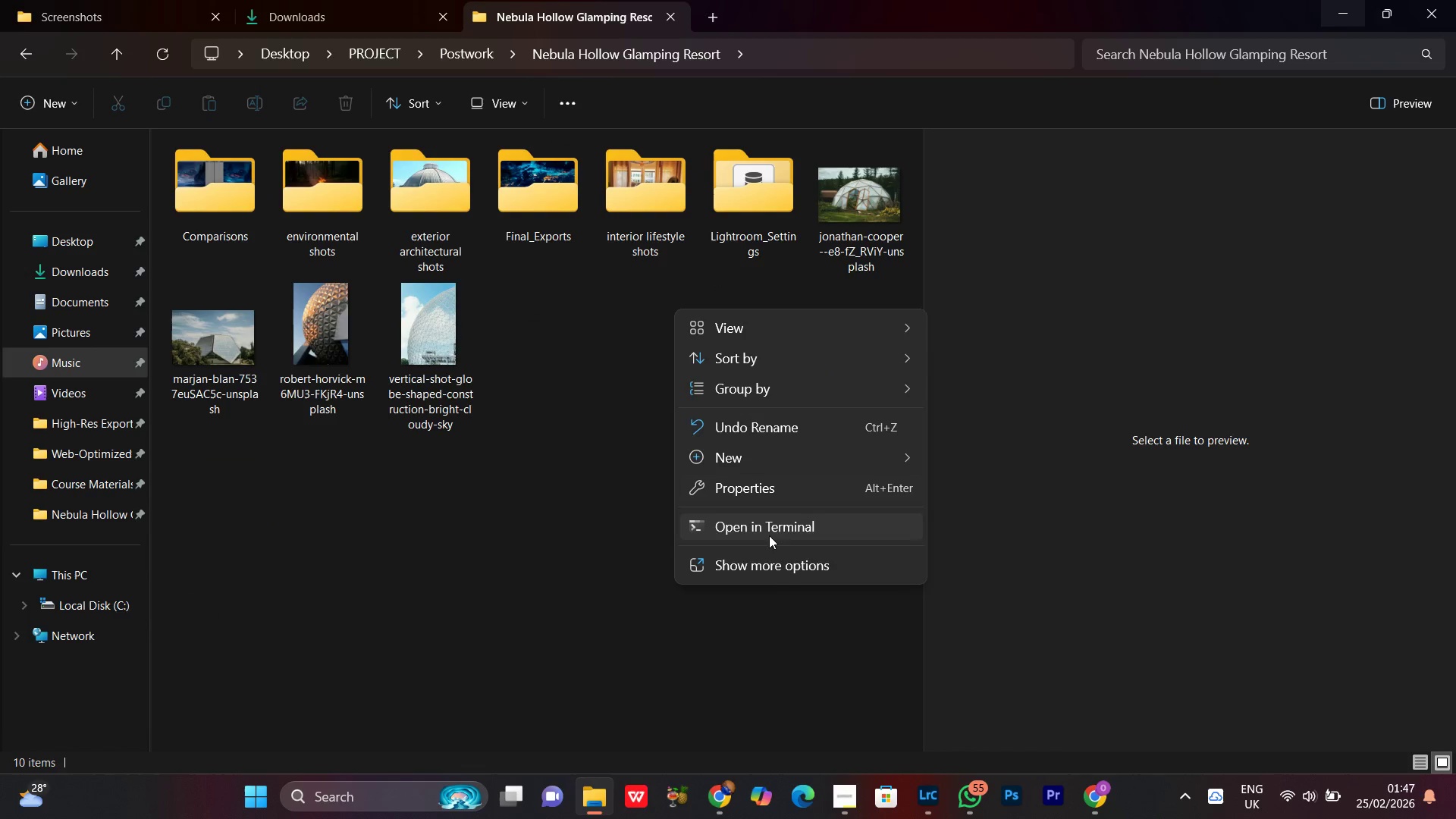 
left_click([770, 575])
 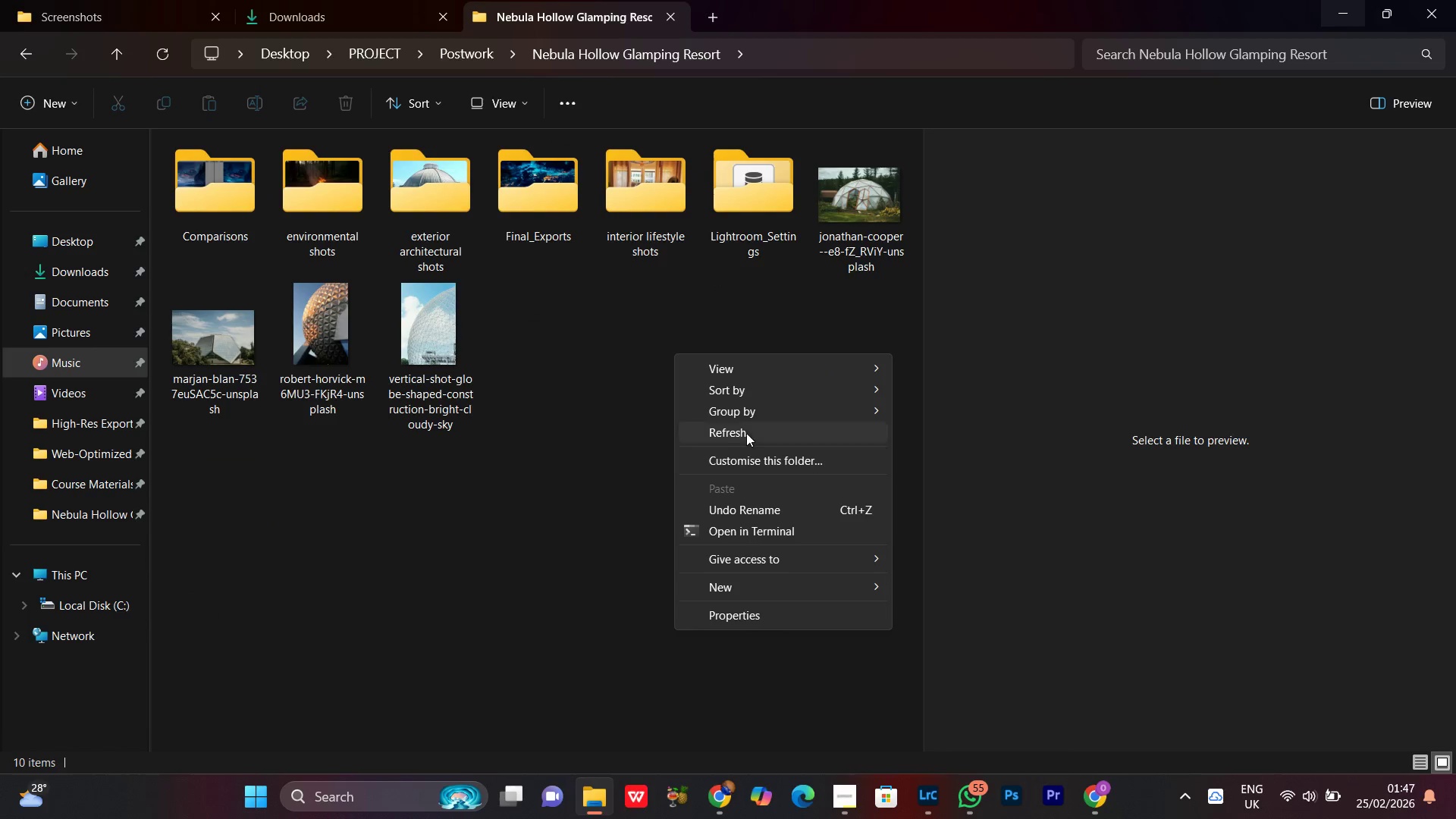 
left_click([730, 427])
 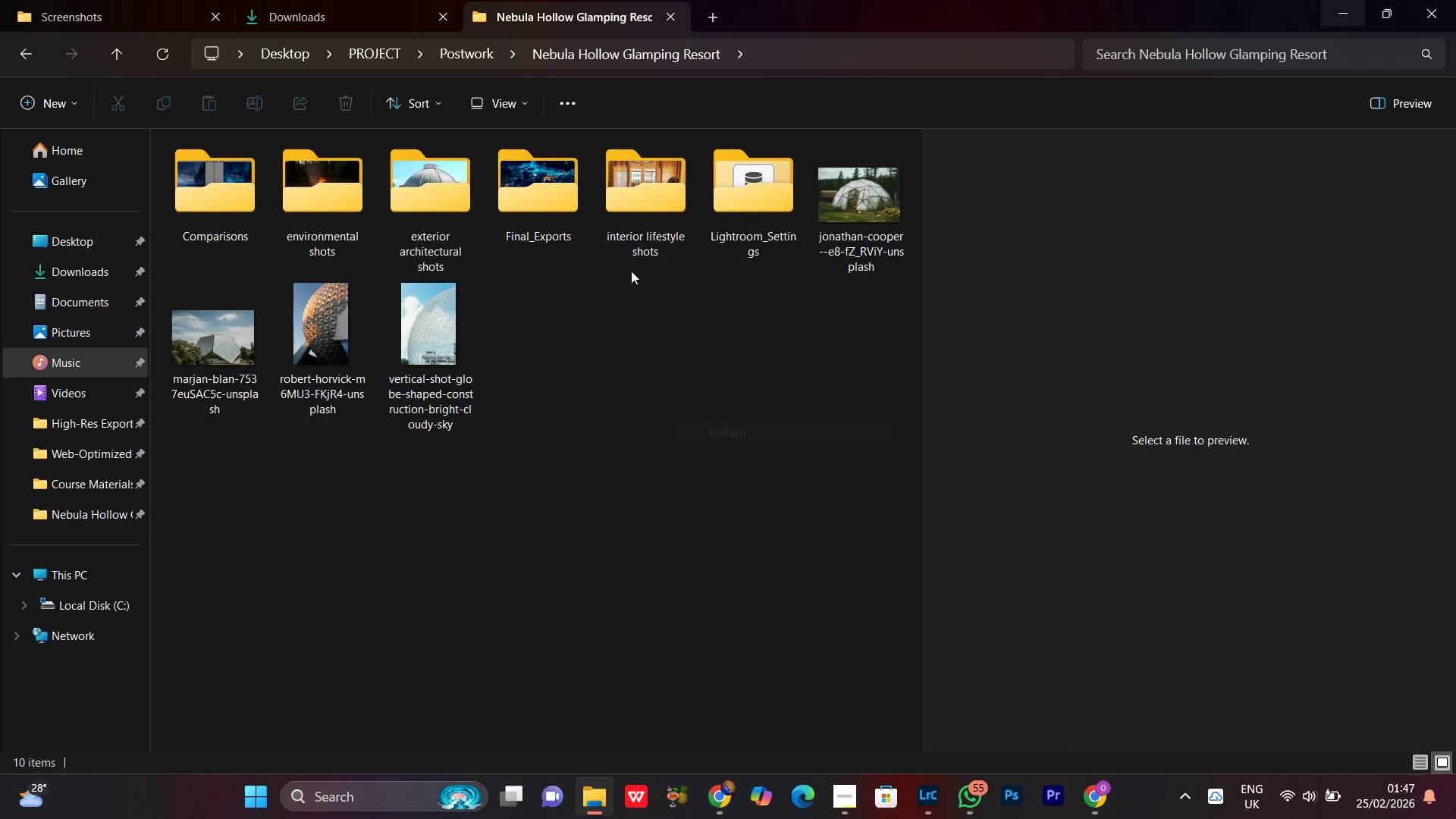 
right_click([630, 271])
 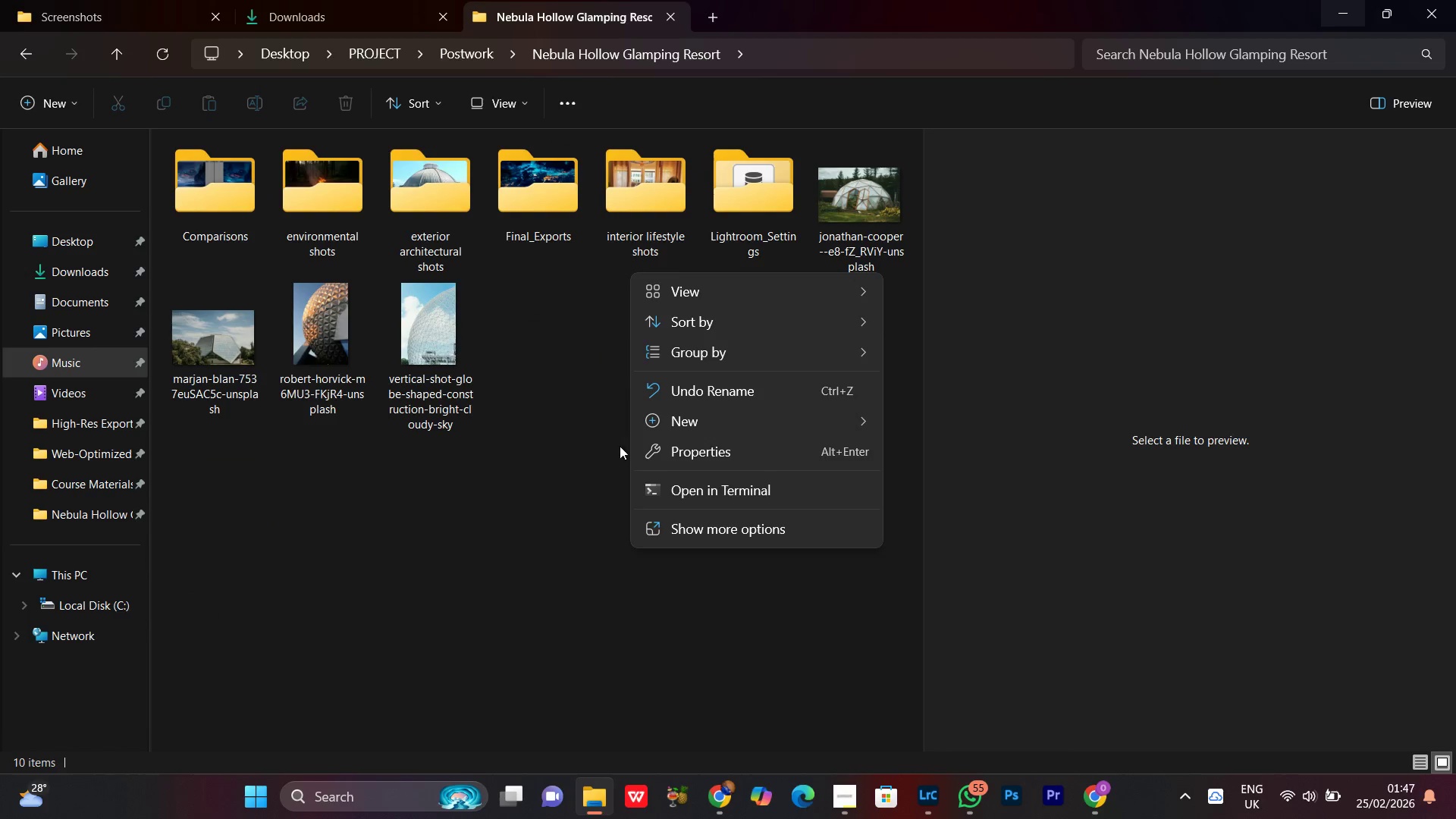 
left_click([597, 434])